 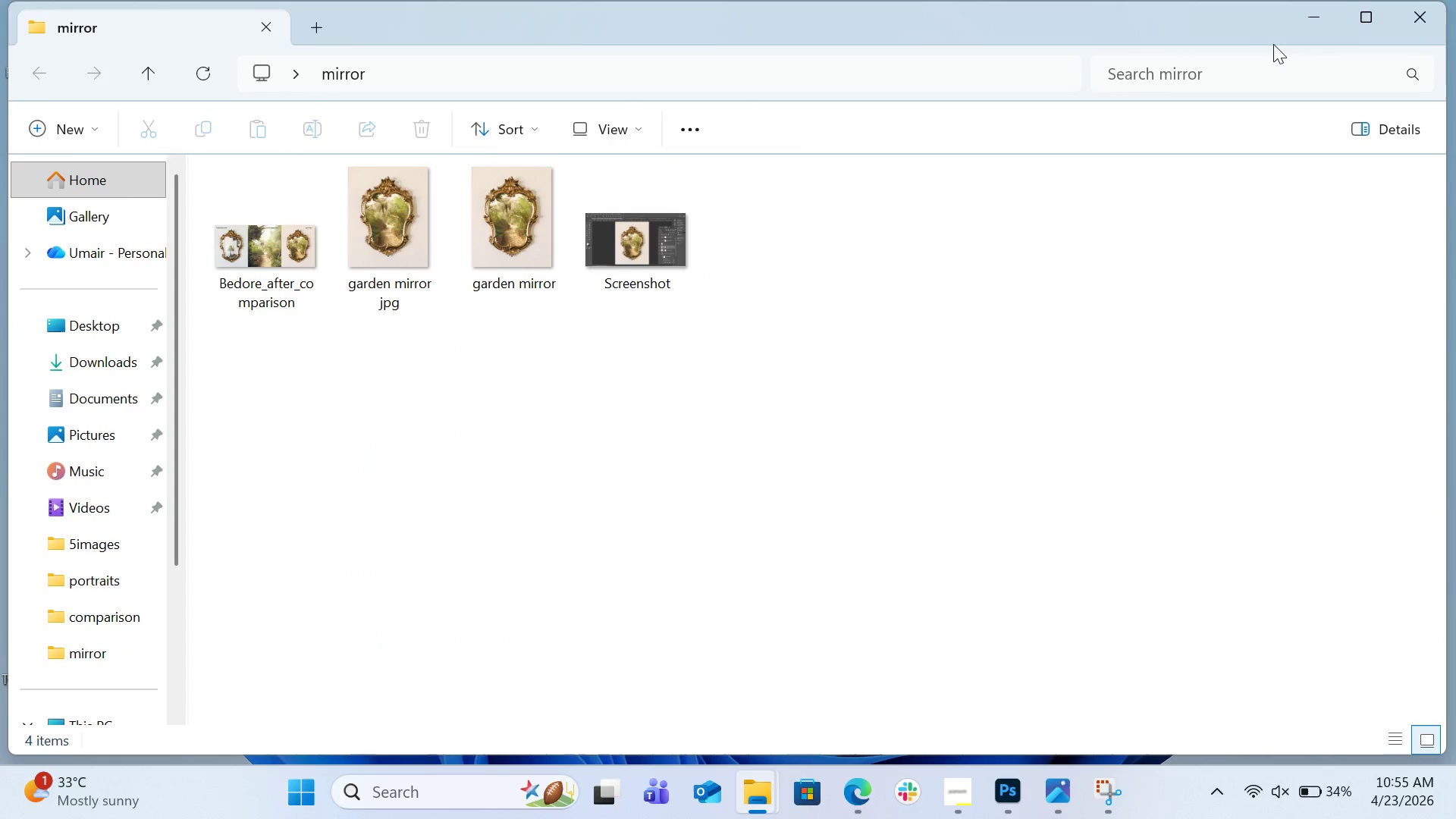 
mouse_move([1281, 50])
 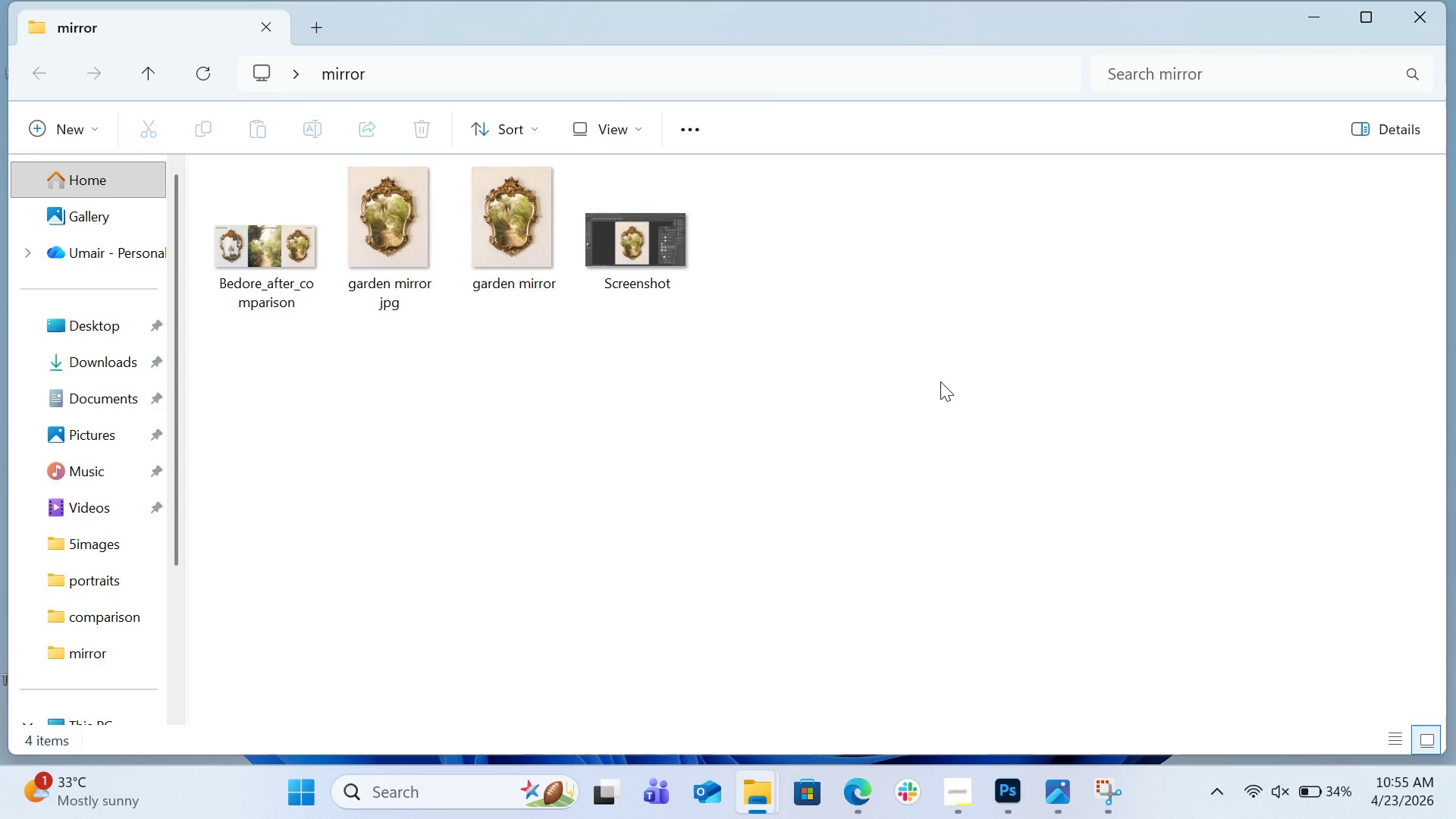 
left_click([940, 381])
 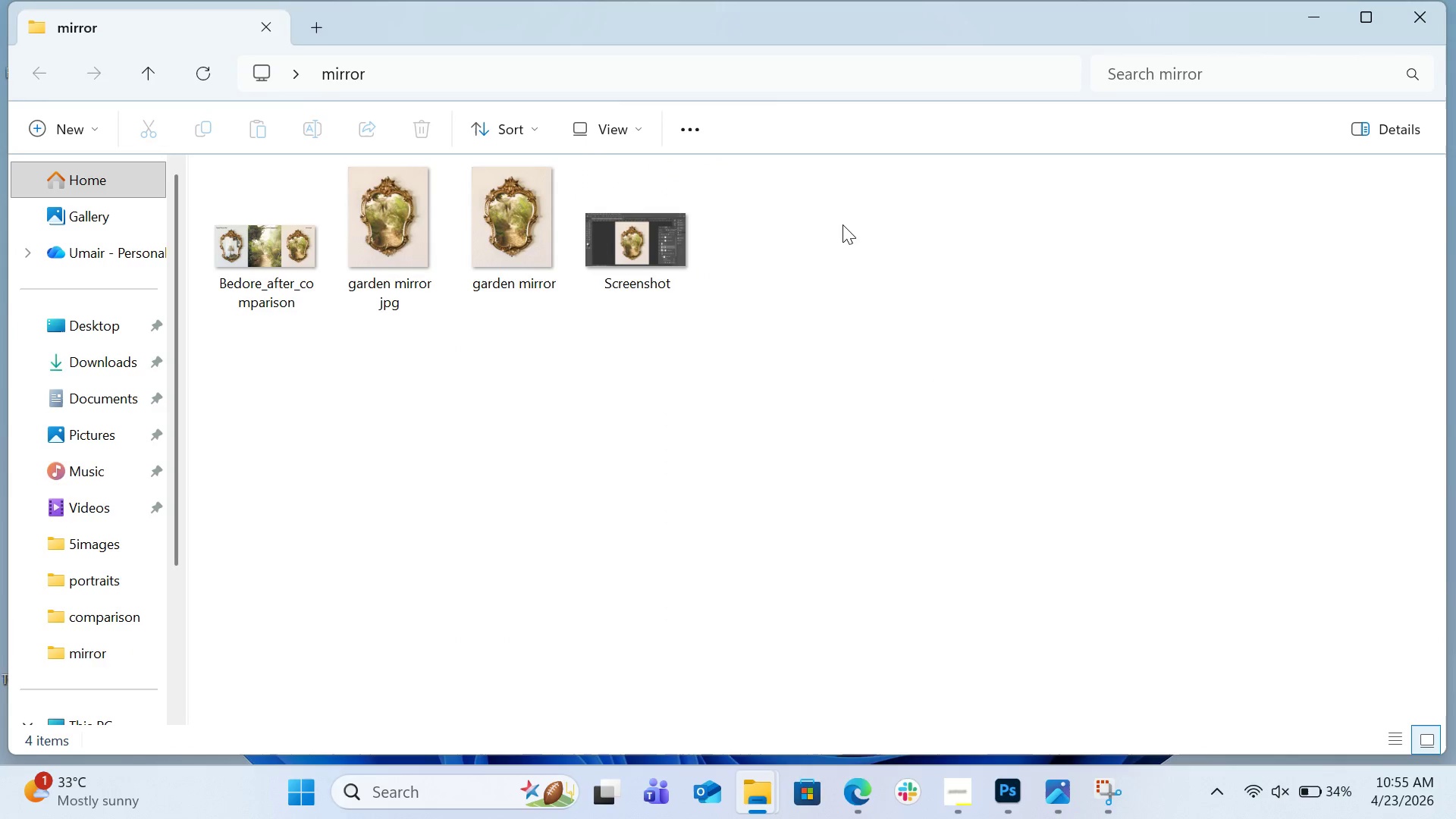 
left_click_drag(start_coordinate=[846, 222], to_coordinate=[850, 300])
 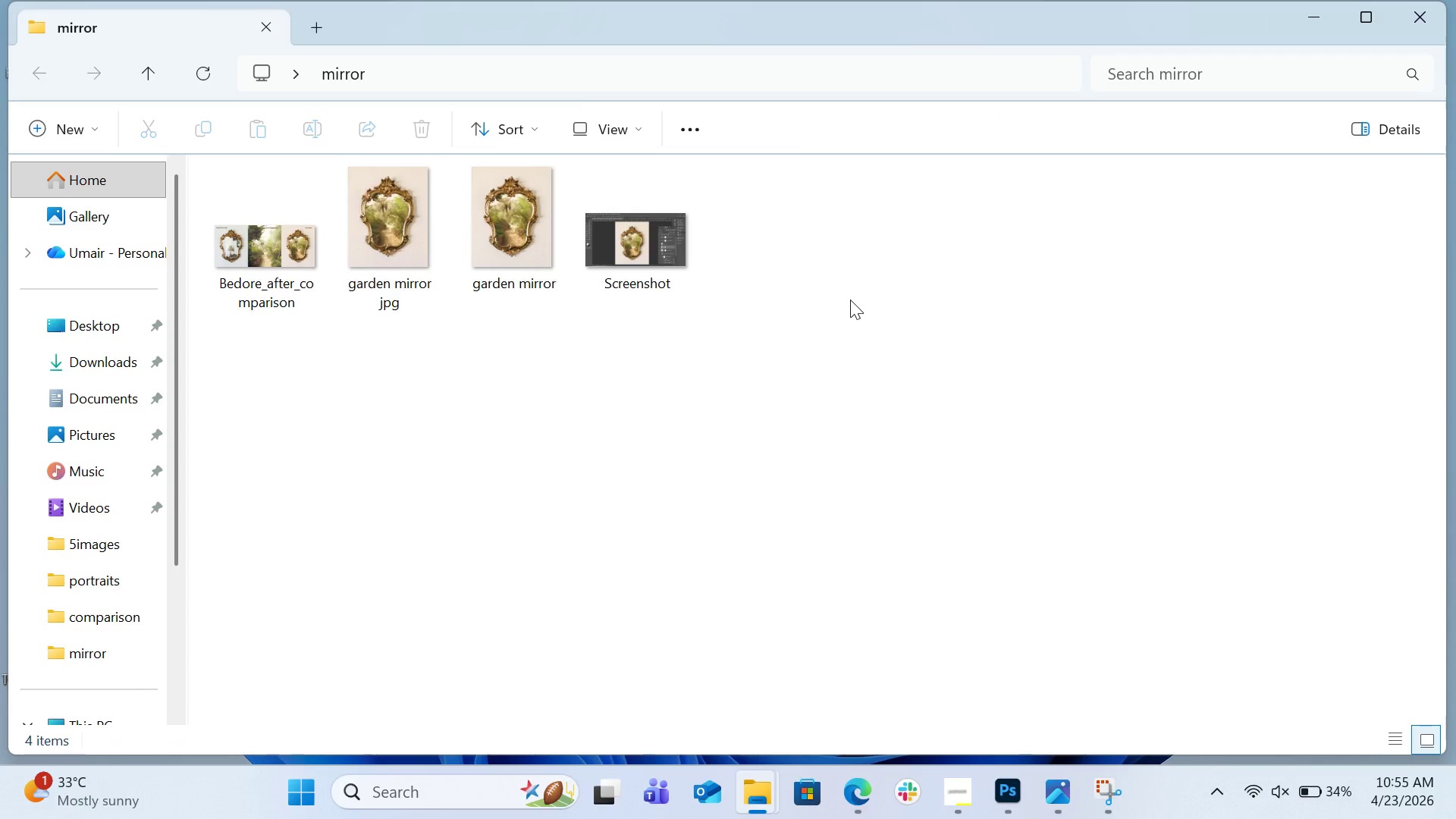 
wait(22.78)
 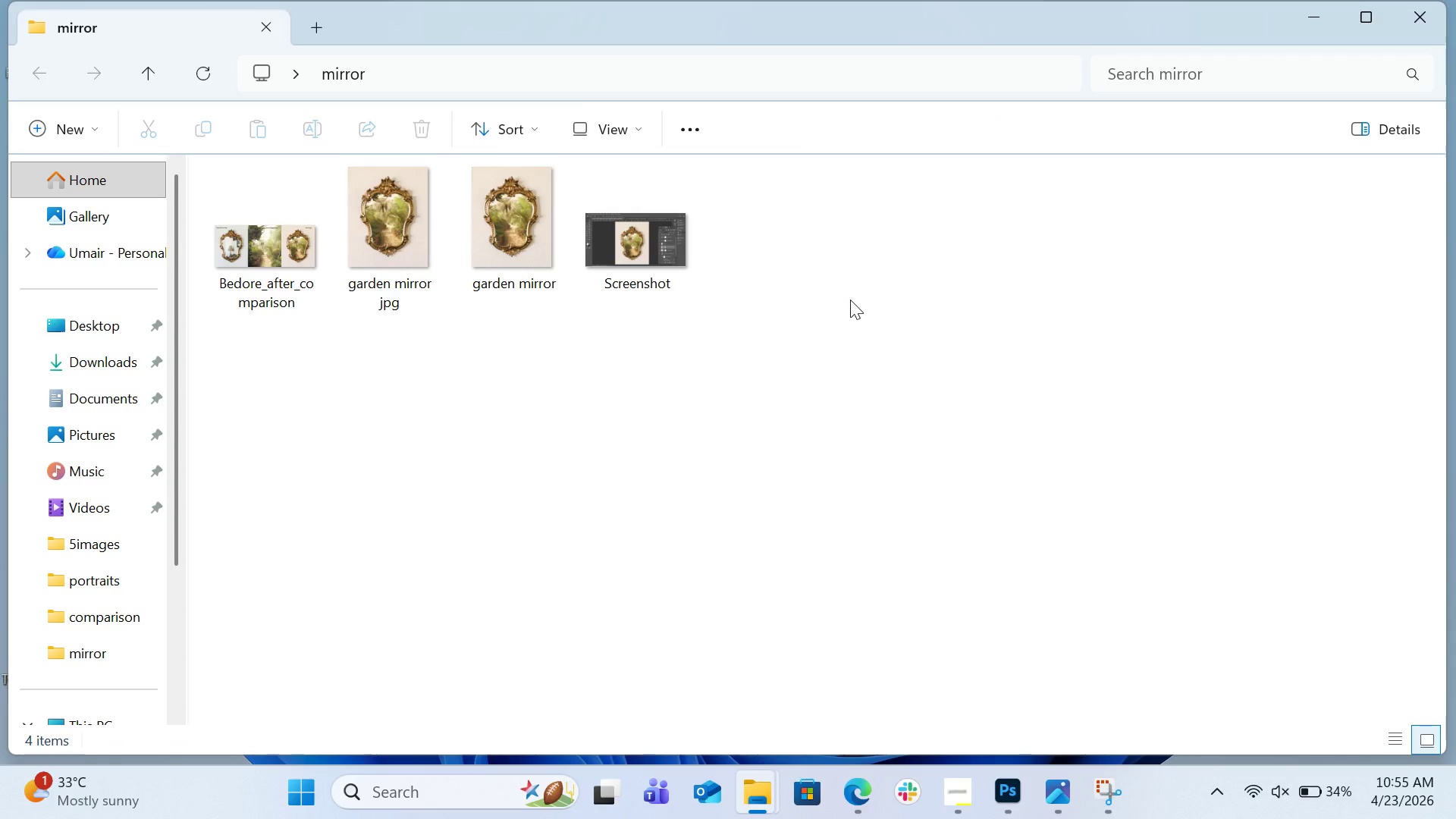 
left_click([996, 792])
 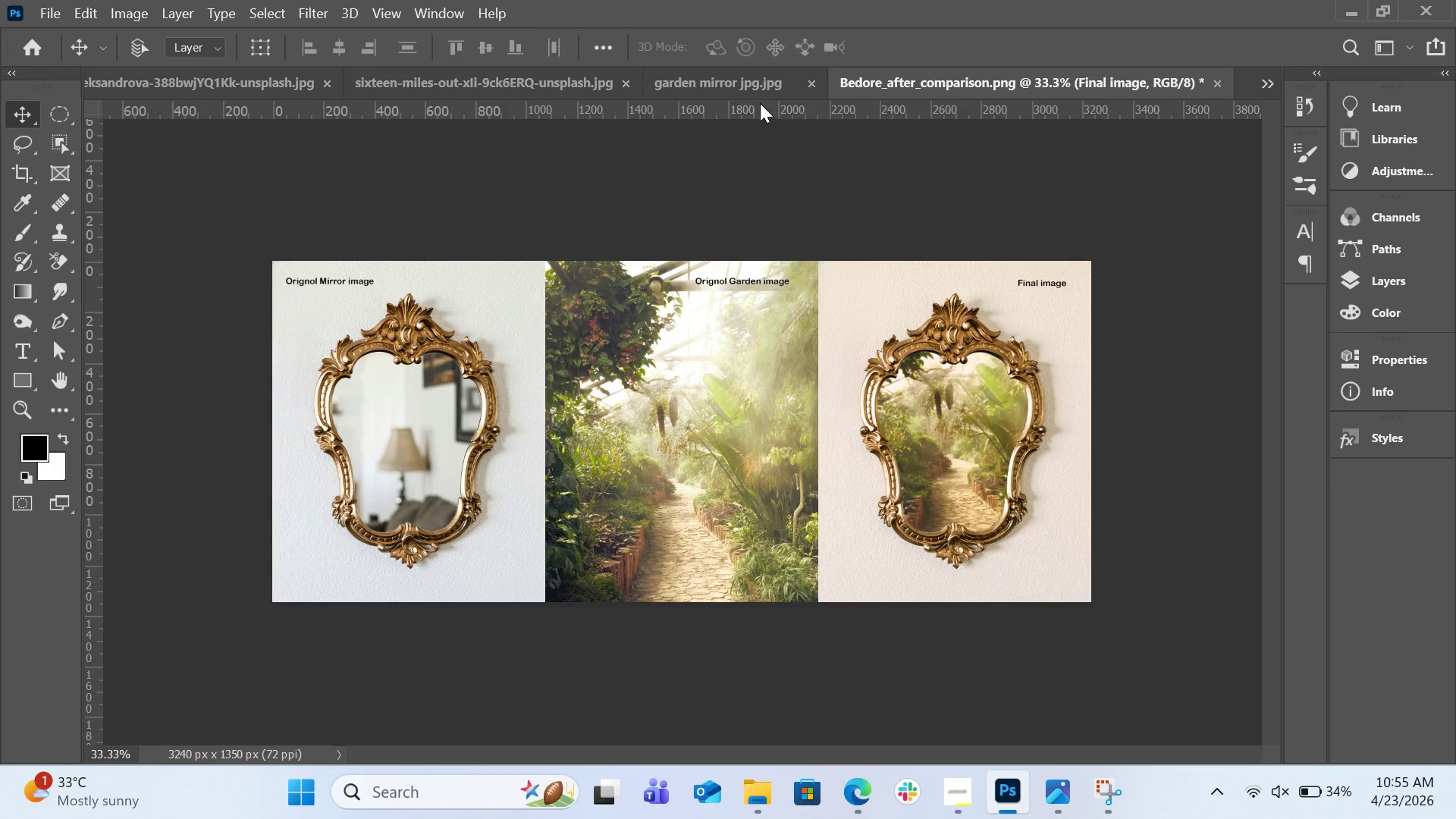 
left_click([701, 91])
 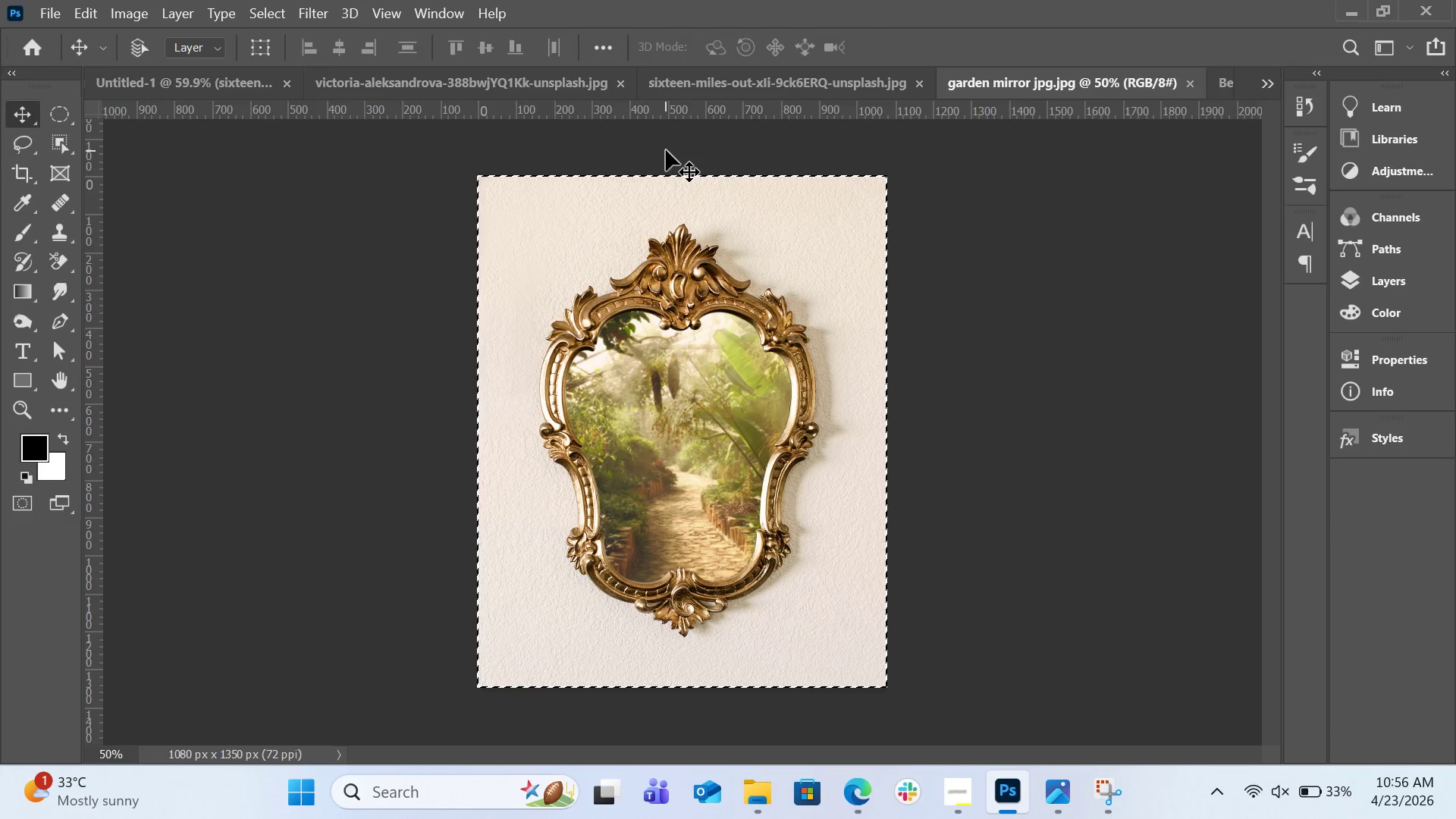 
wait(45.0)
 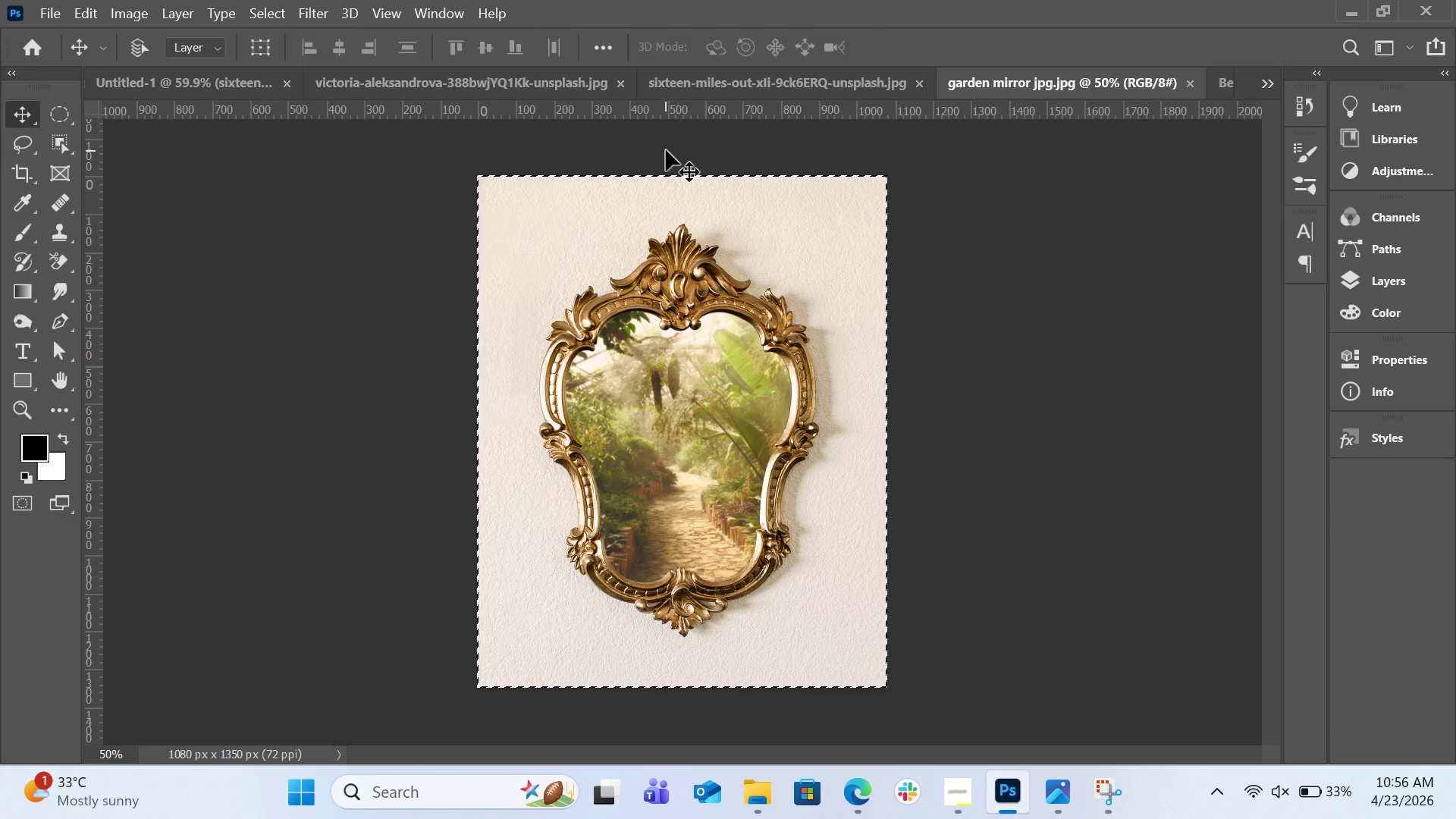 
left_click([767, 790])
 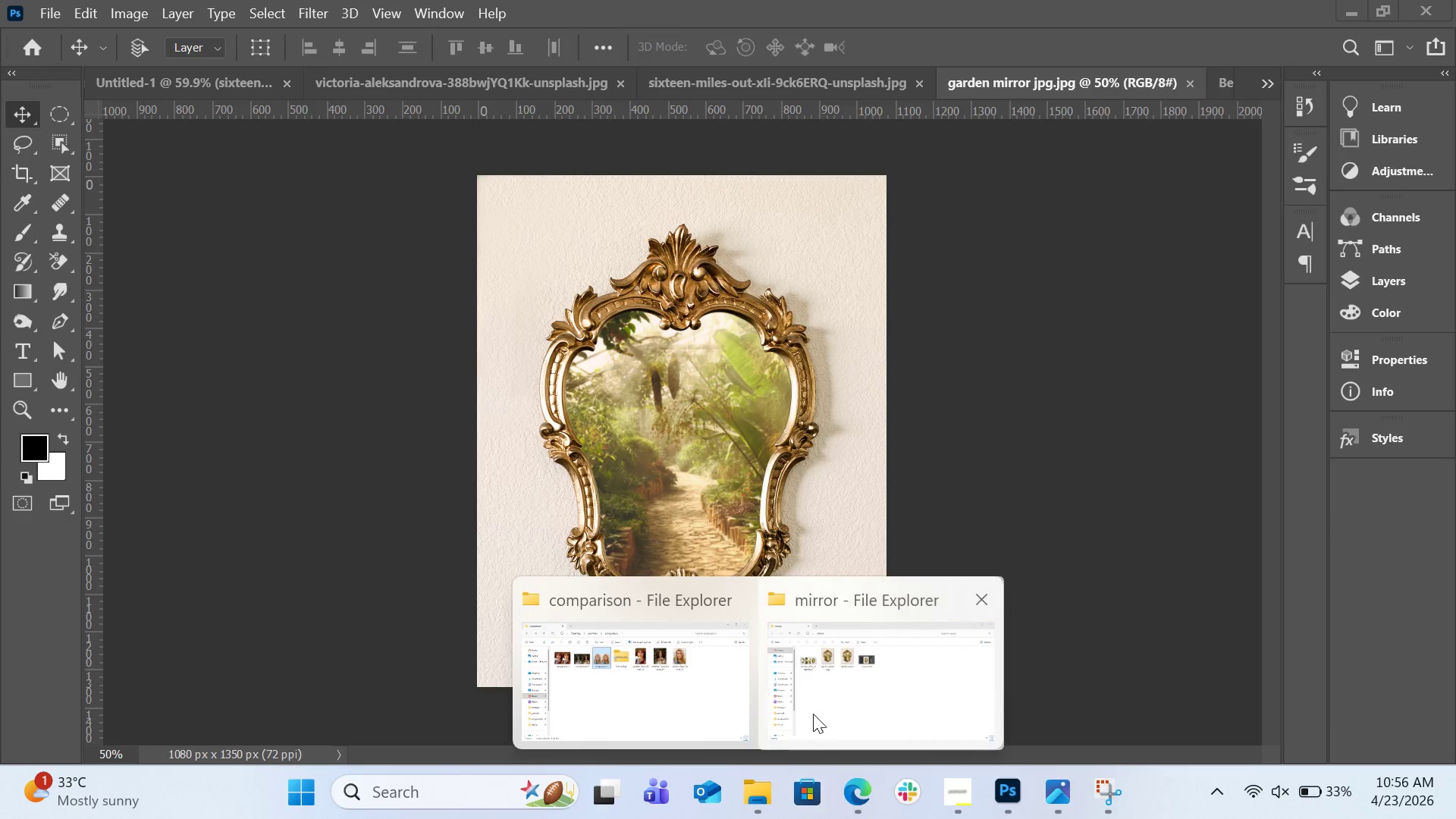 
left_click([813, 712])
 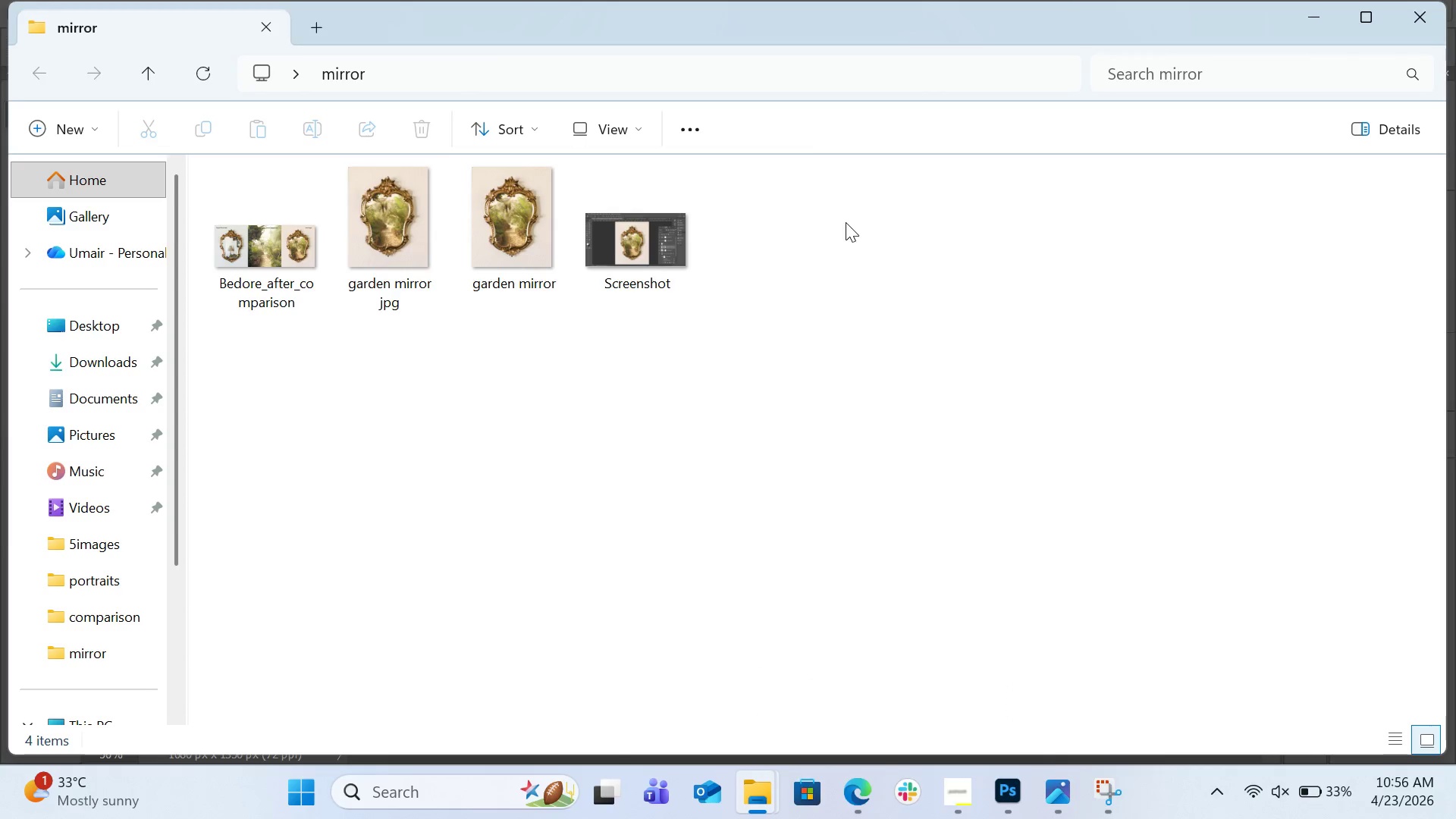 
left_click_drag(start_coordinate=[846, 222], to_coordinate=[288, 300])